 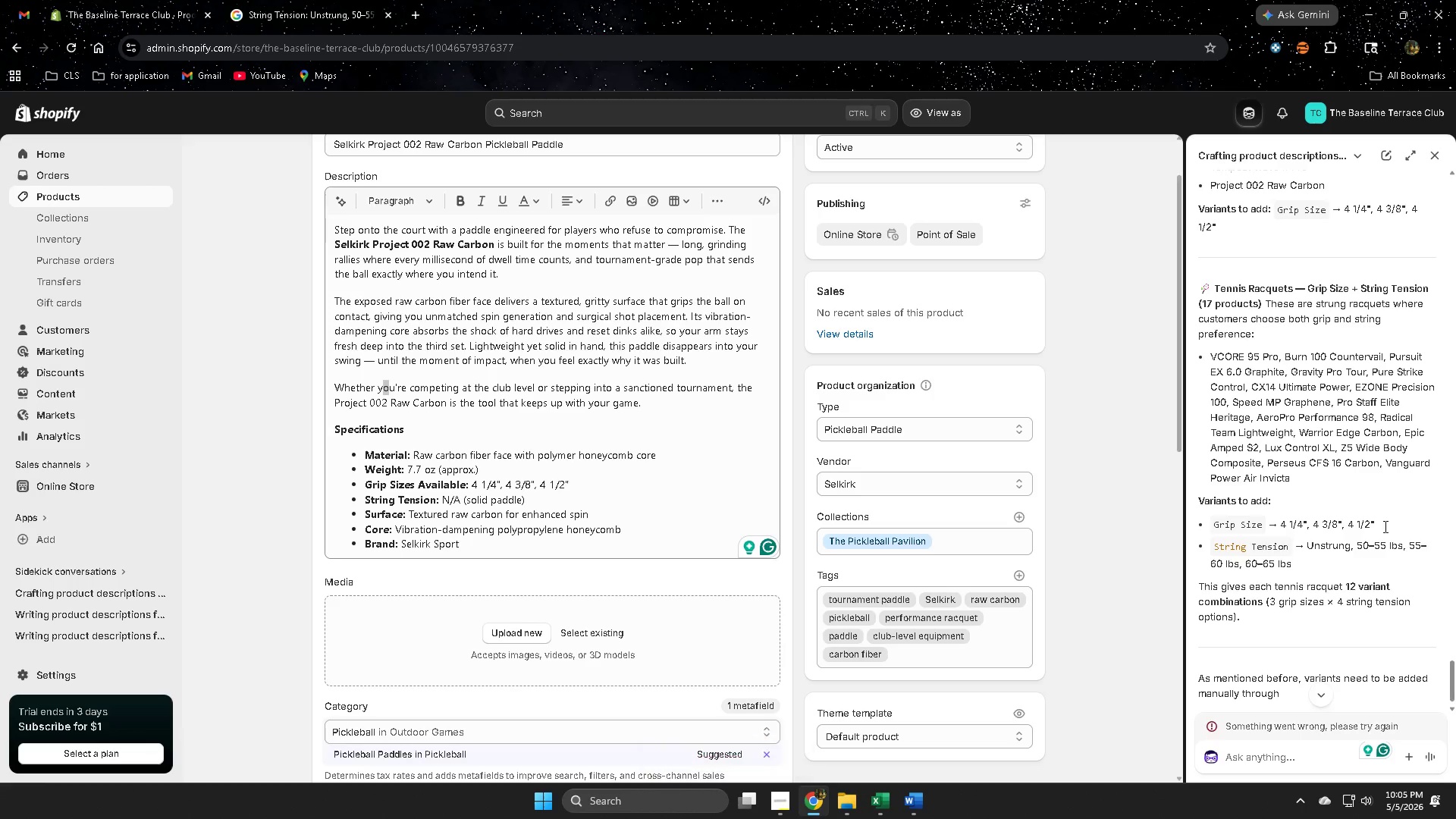 
scroll: coordinate [1313, 647], scroll_direction: down, amount: 8.0
 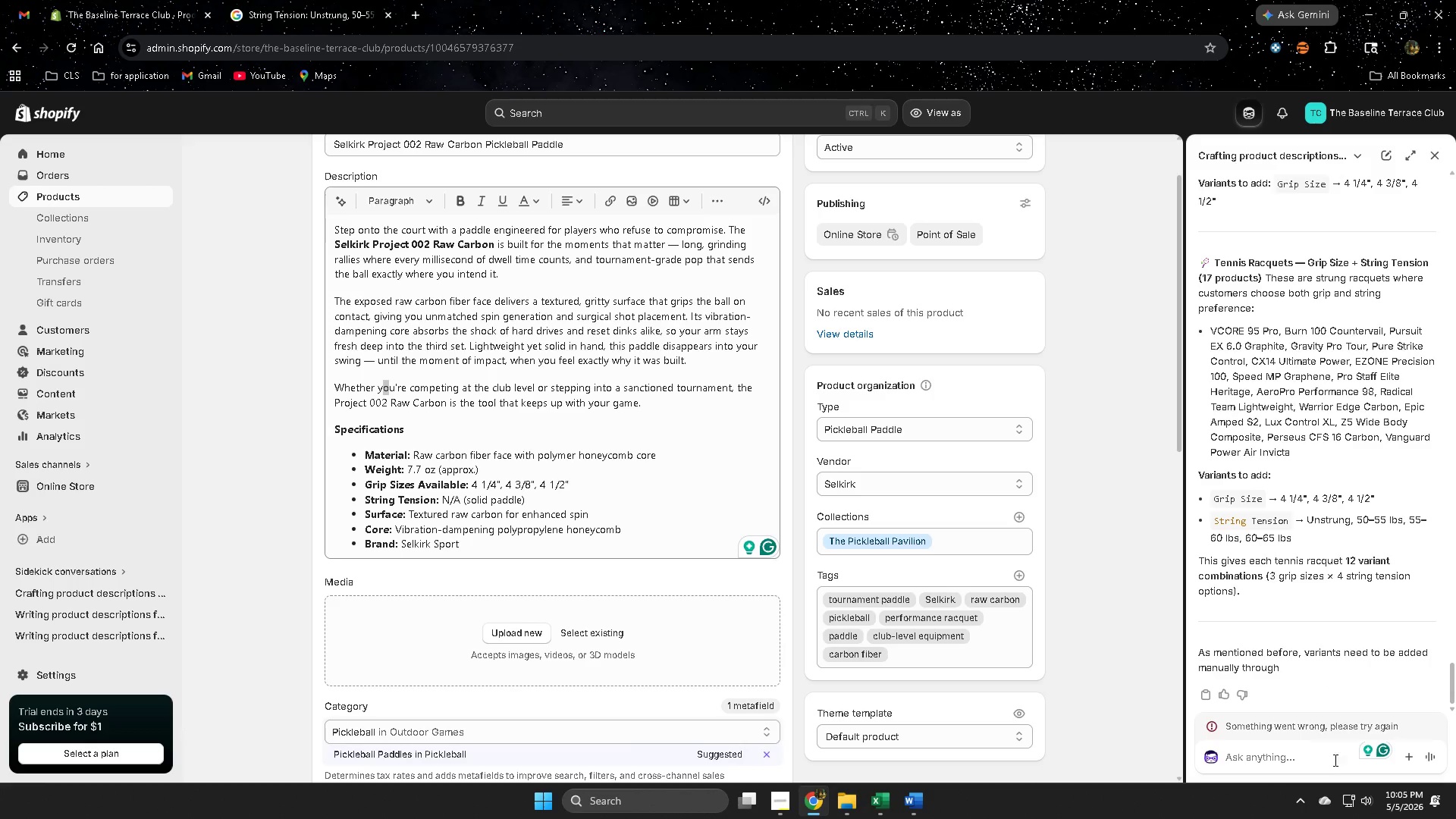 
left_click([1285, 752])
 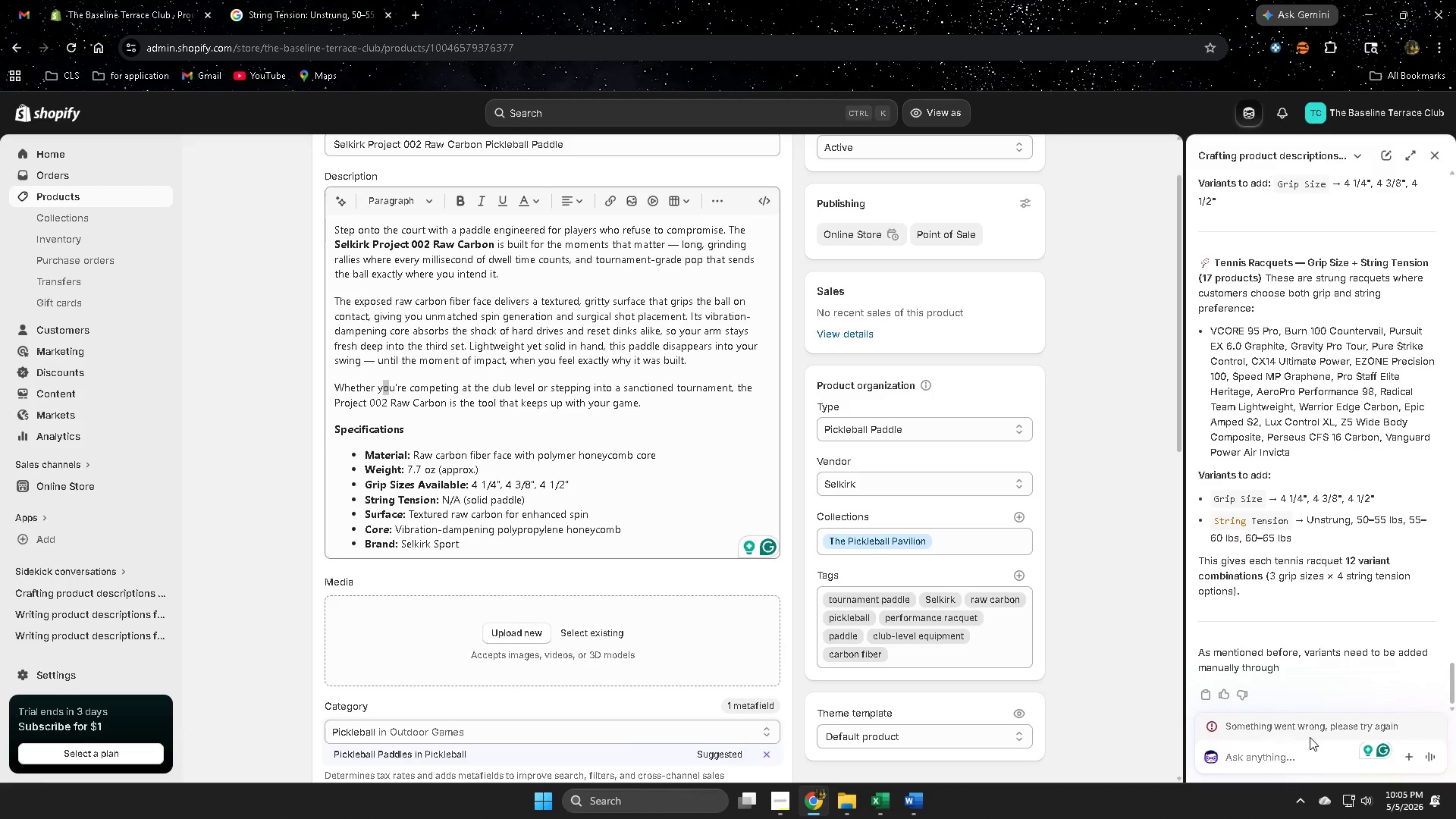 
type(make high )
key(Backspace)
type(-quality image for this porudct)
key(Backspace)
key(Backspace)
key(Backspace)
key(Backspace)
key(Backspace)
type(duct)
 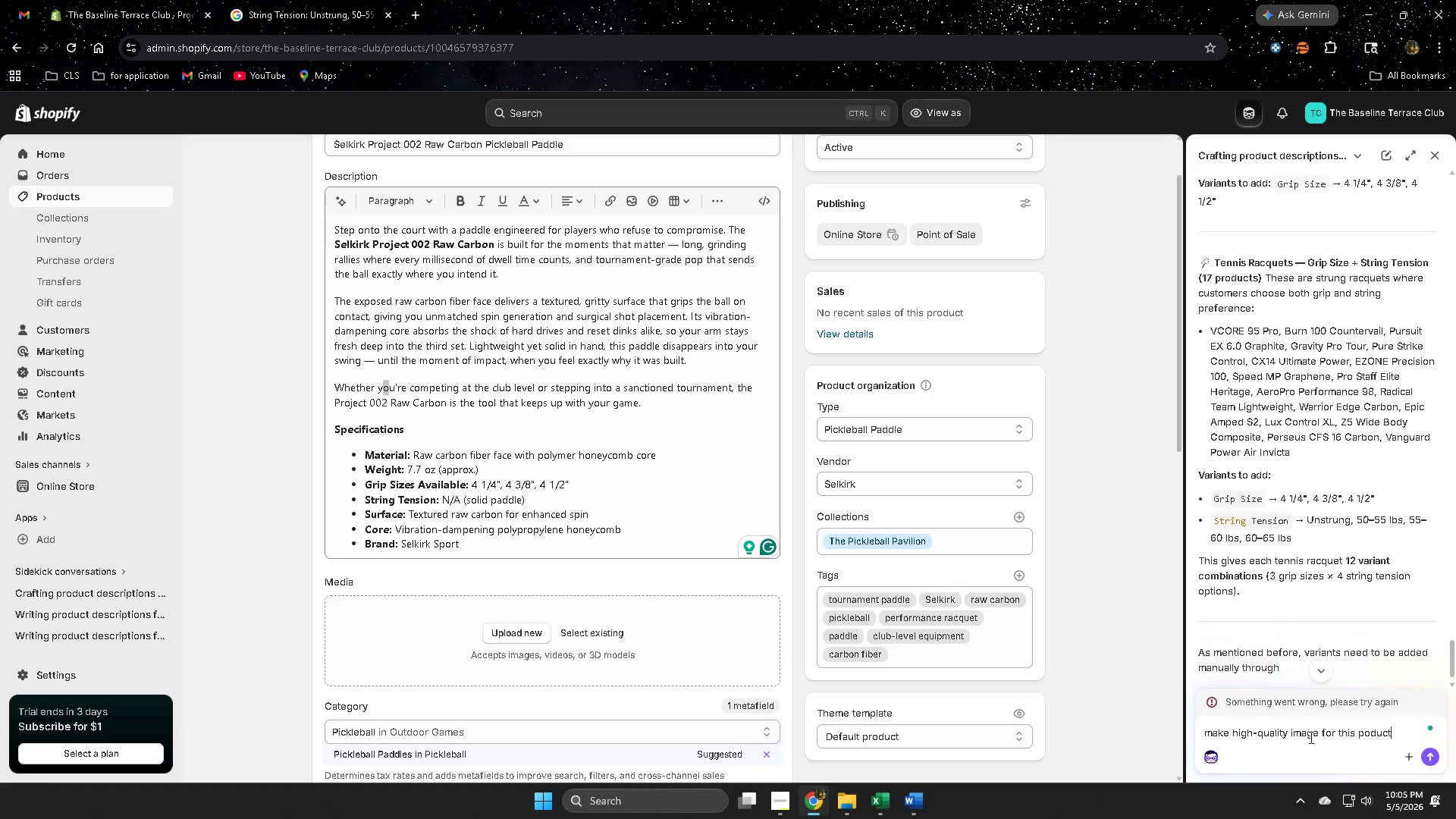 
key(Enter)
 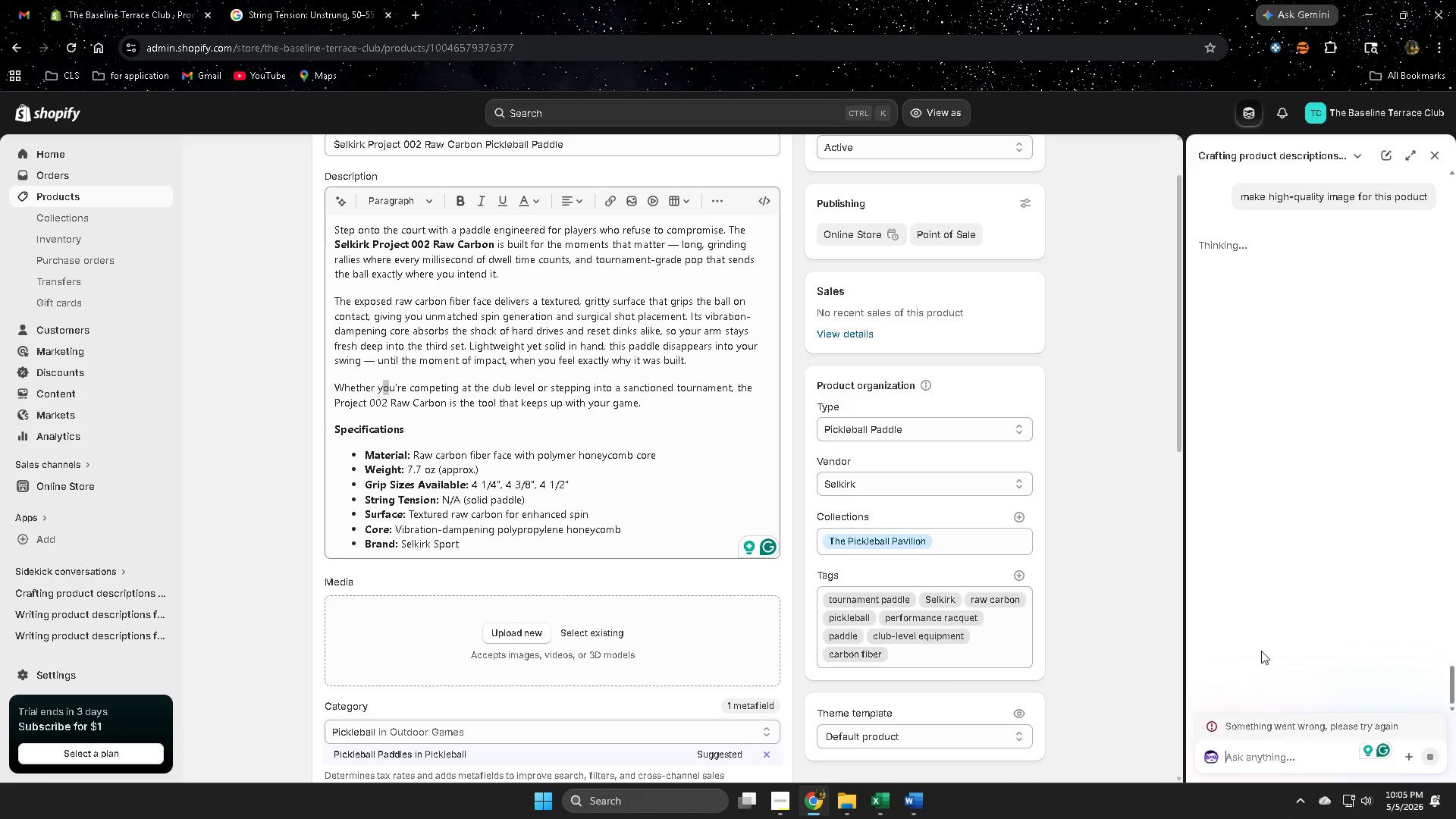 
left_click([789, 807])